 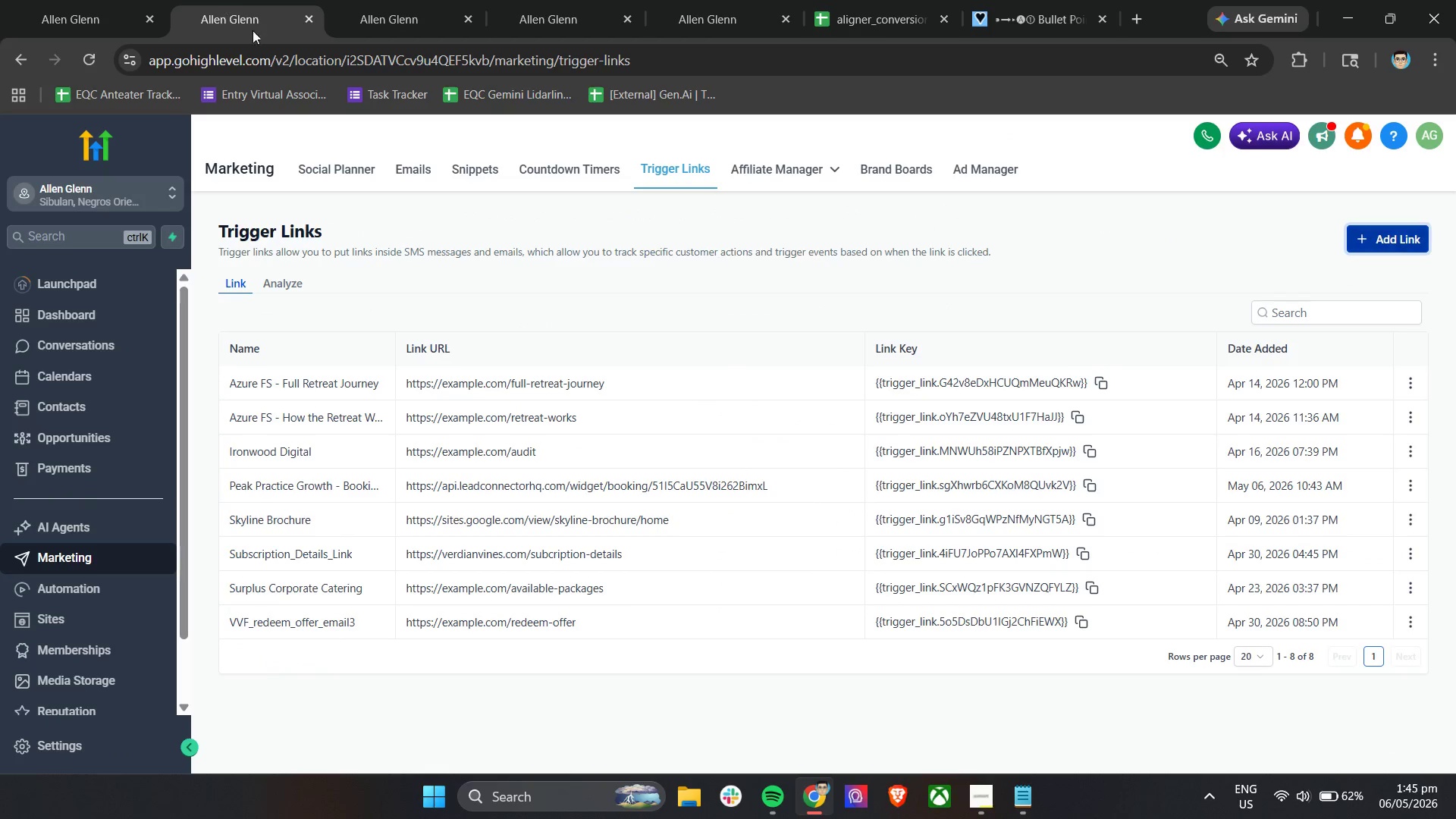 
left_click([371, 0])
 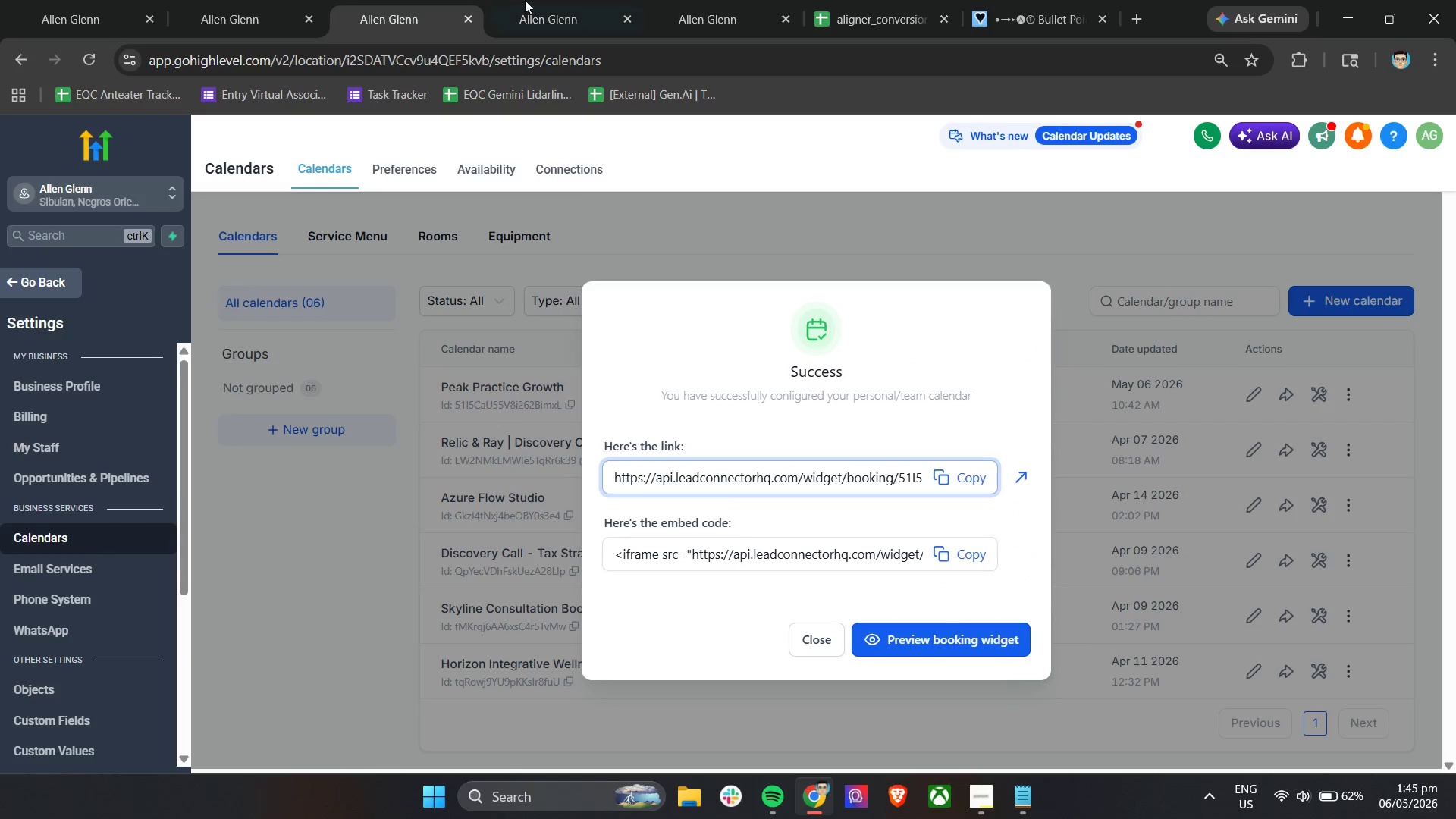 
left_click([531, 0])
 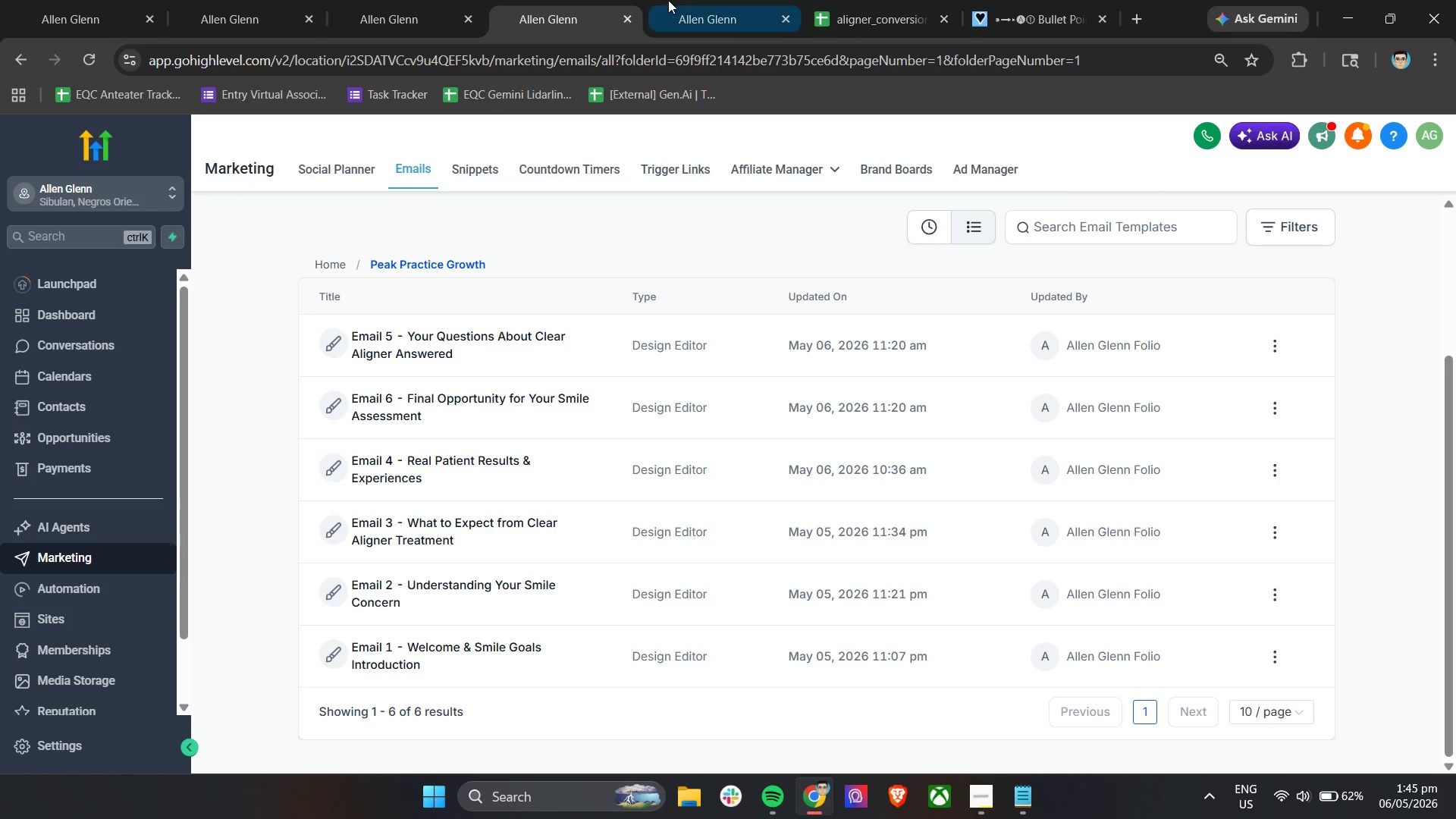 
left_click([668, 0])
 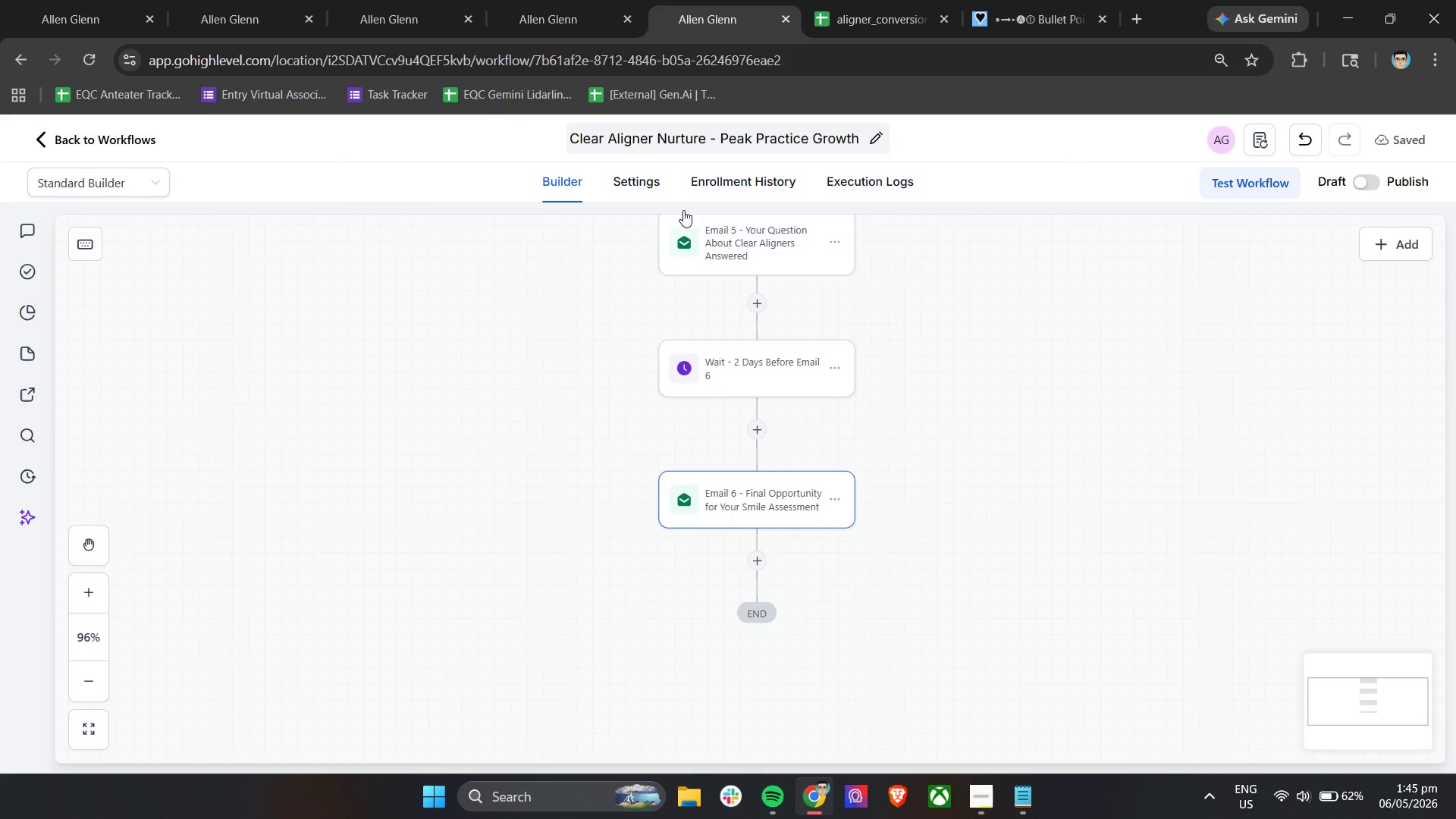 
scroll: coordinate [729, 485], scroll_direction: up, amount: 14.0
 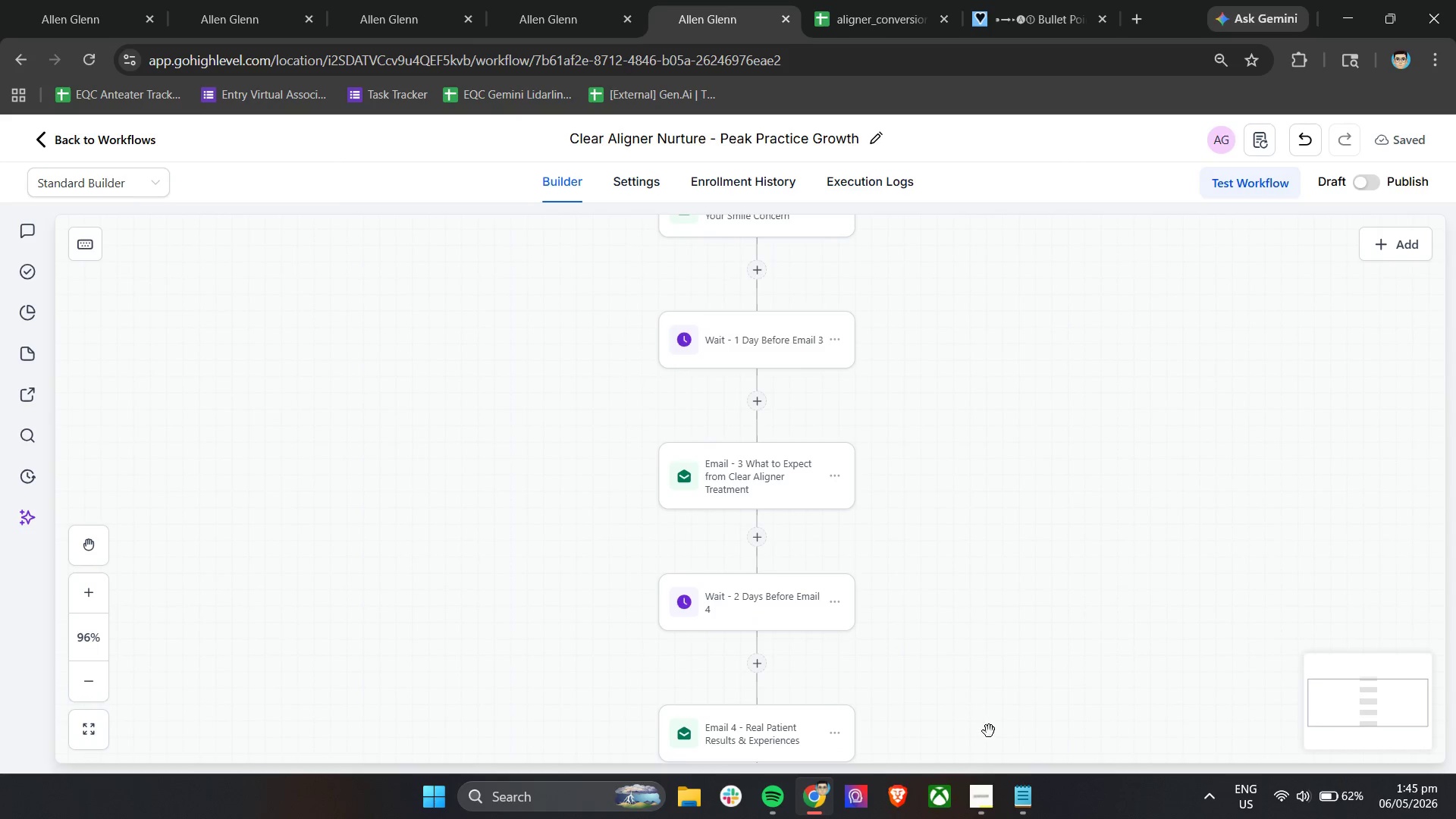 
left_click([977, 810])